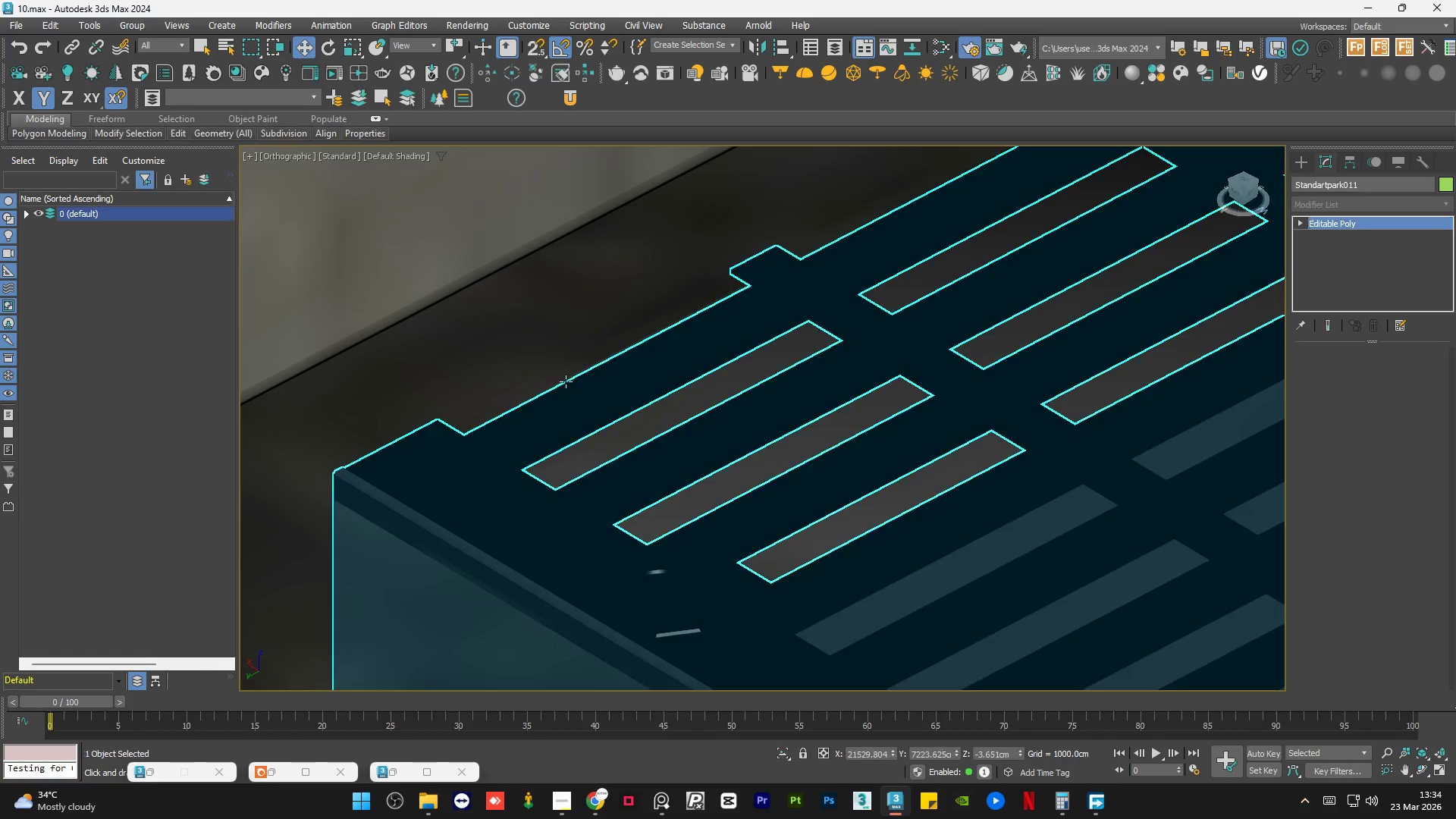 
scroll: coordinate [563, 510], scroll_direction: up, amount: 4.0
 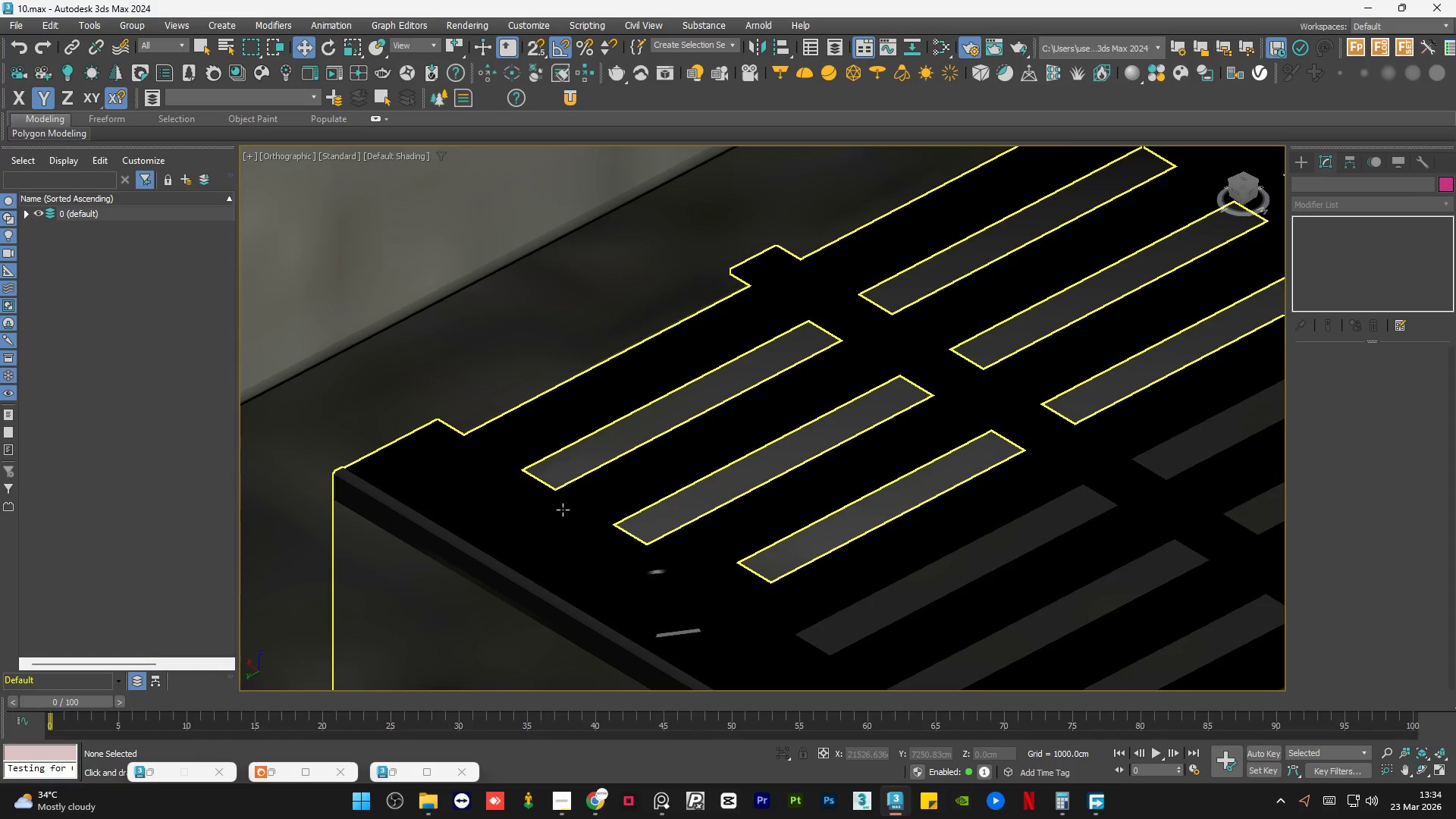 
scroll: coordinate [569, 350], scroll_direction: down, amount: 7.0
 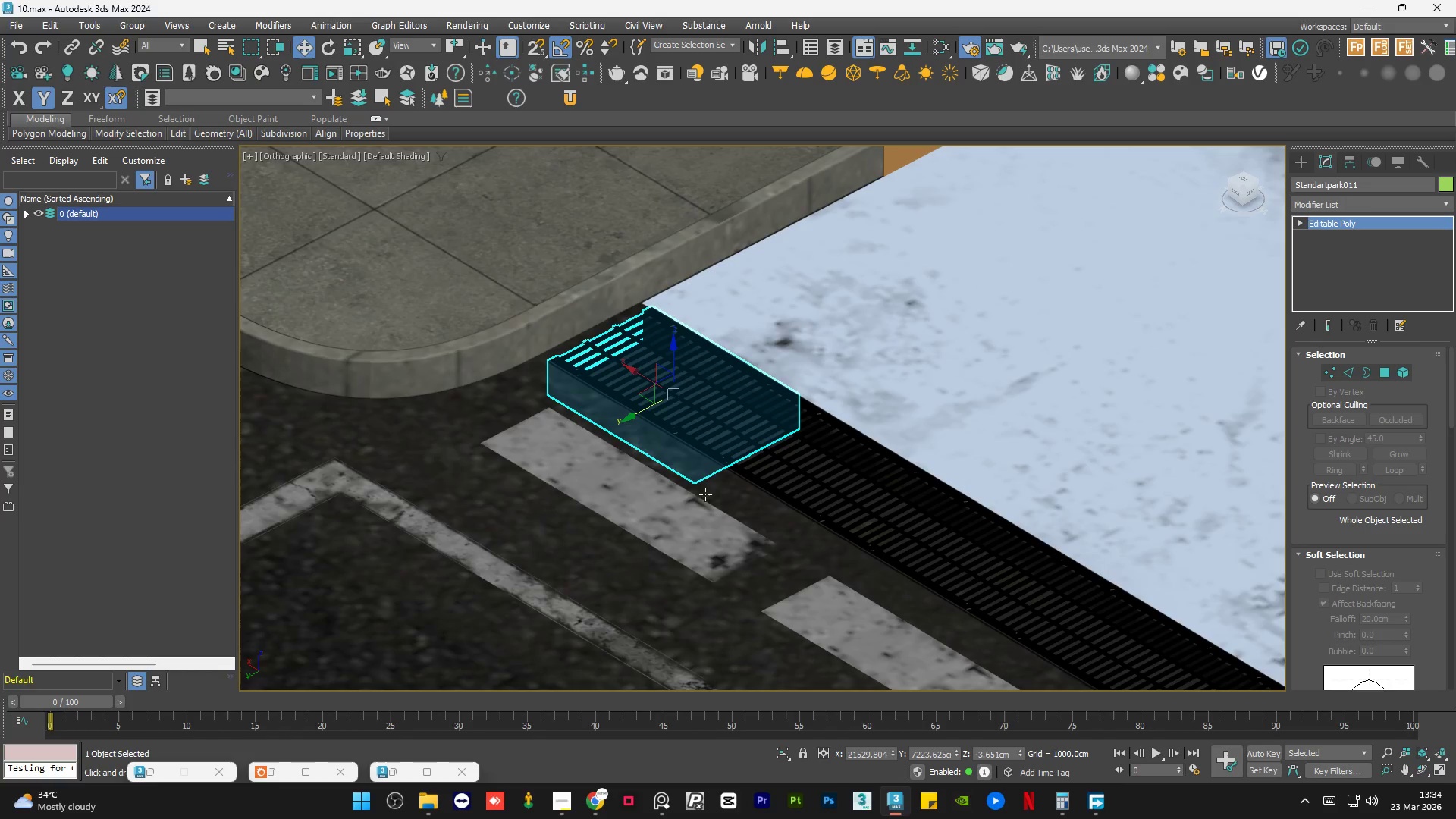 
hold_key(key=ControlLeft, duration=0.69)
 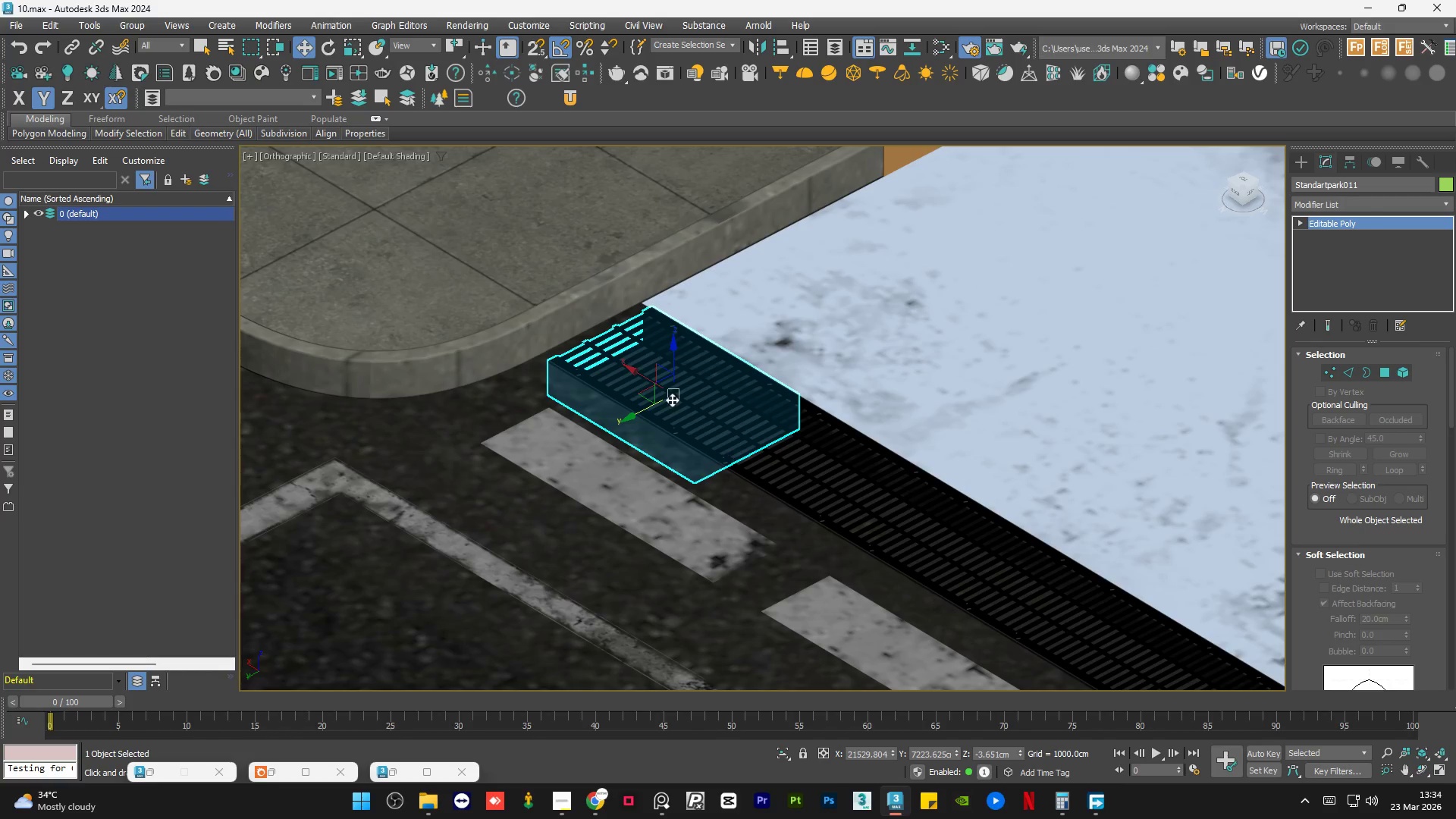 
scroll: coordinate [618, 367], scroll_direction: up, amount: 1.0
 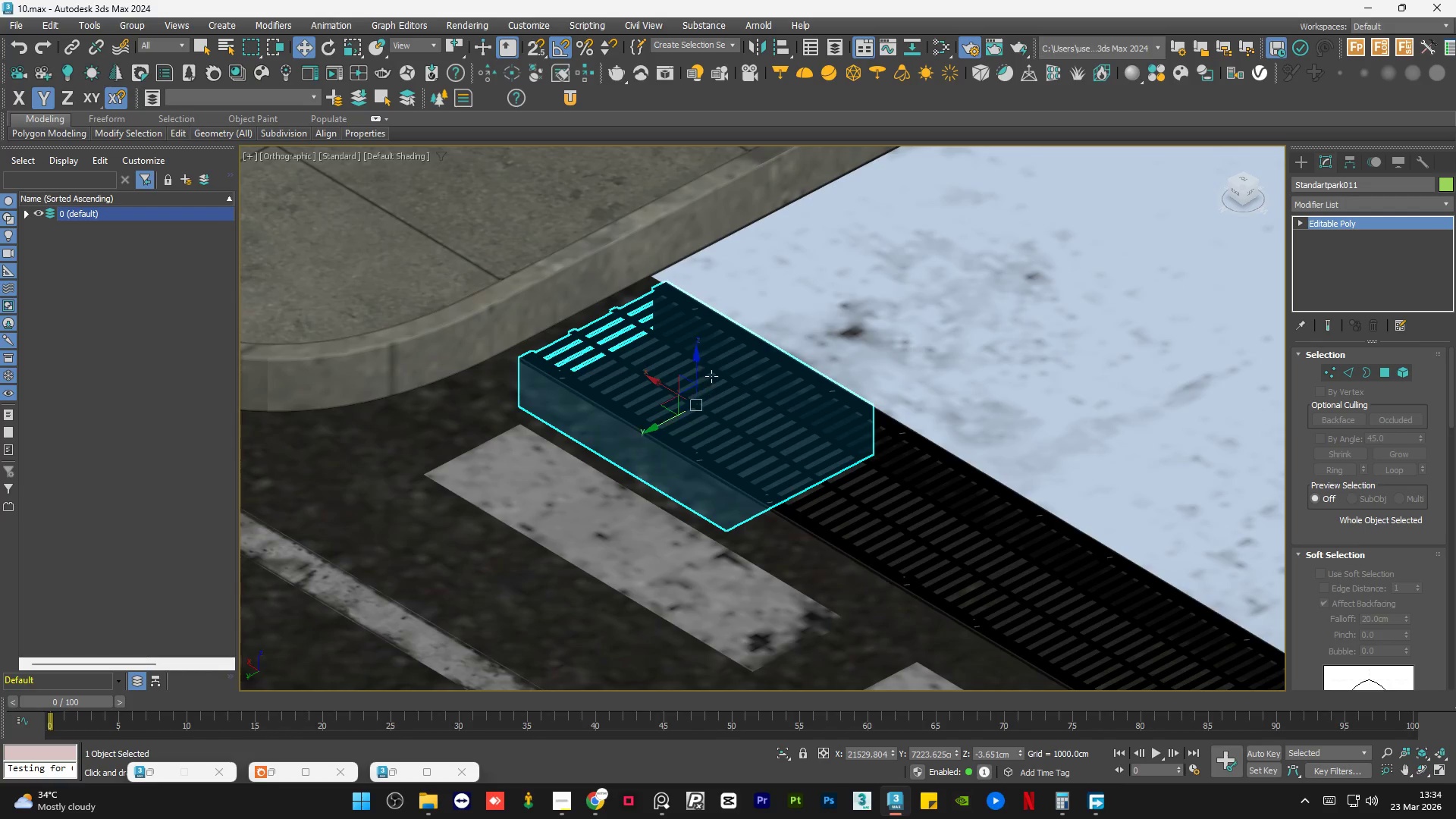 
scroll: coordinate [665, 349], scroll_direction: down, amount: 3.0
 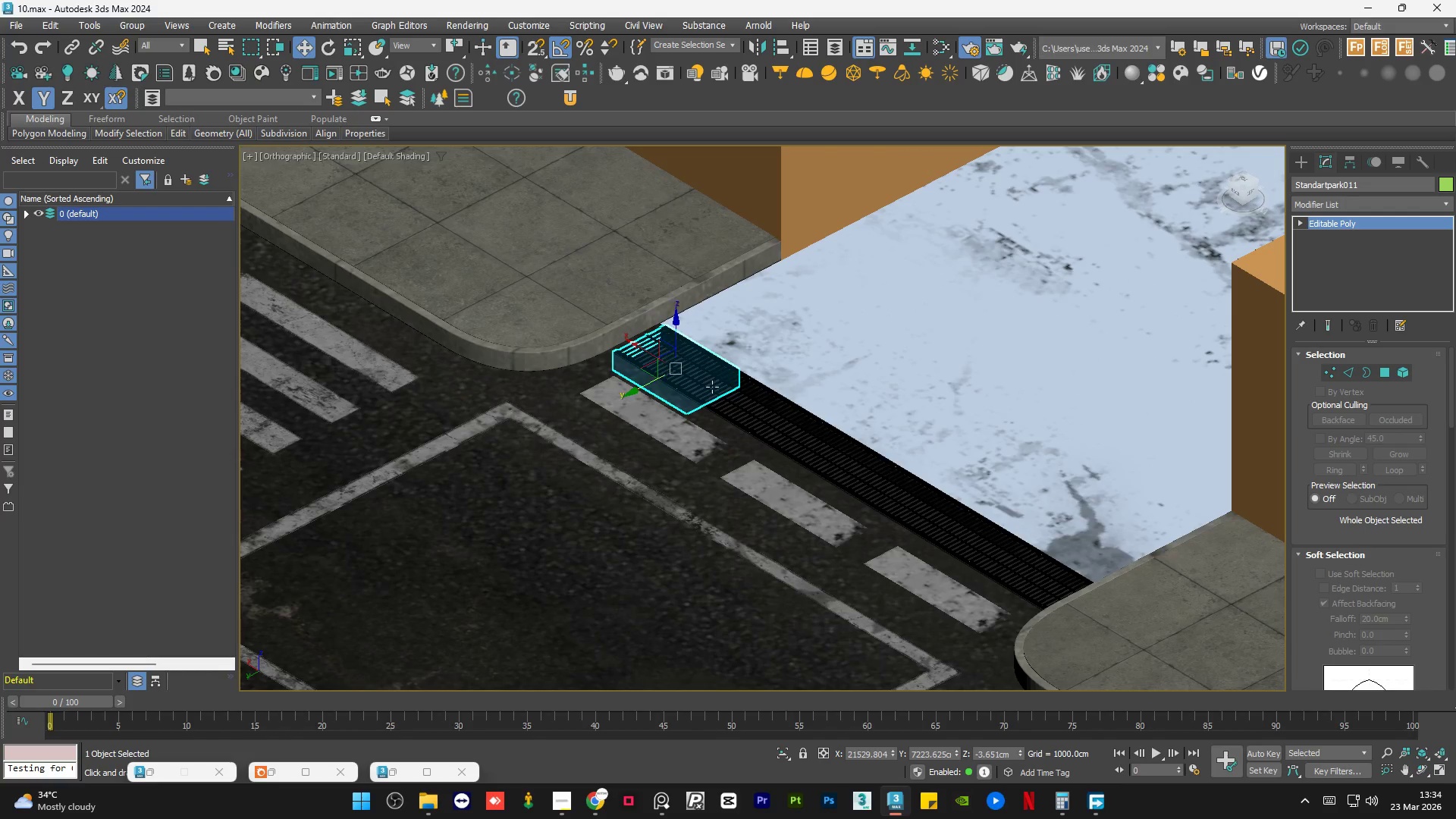 
key(Control+Shift+A)
 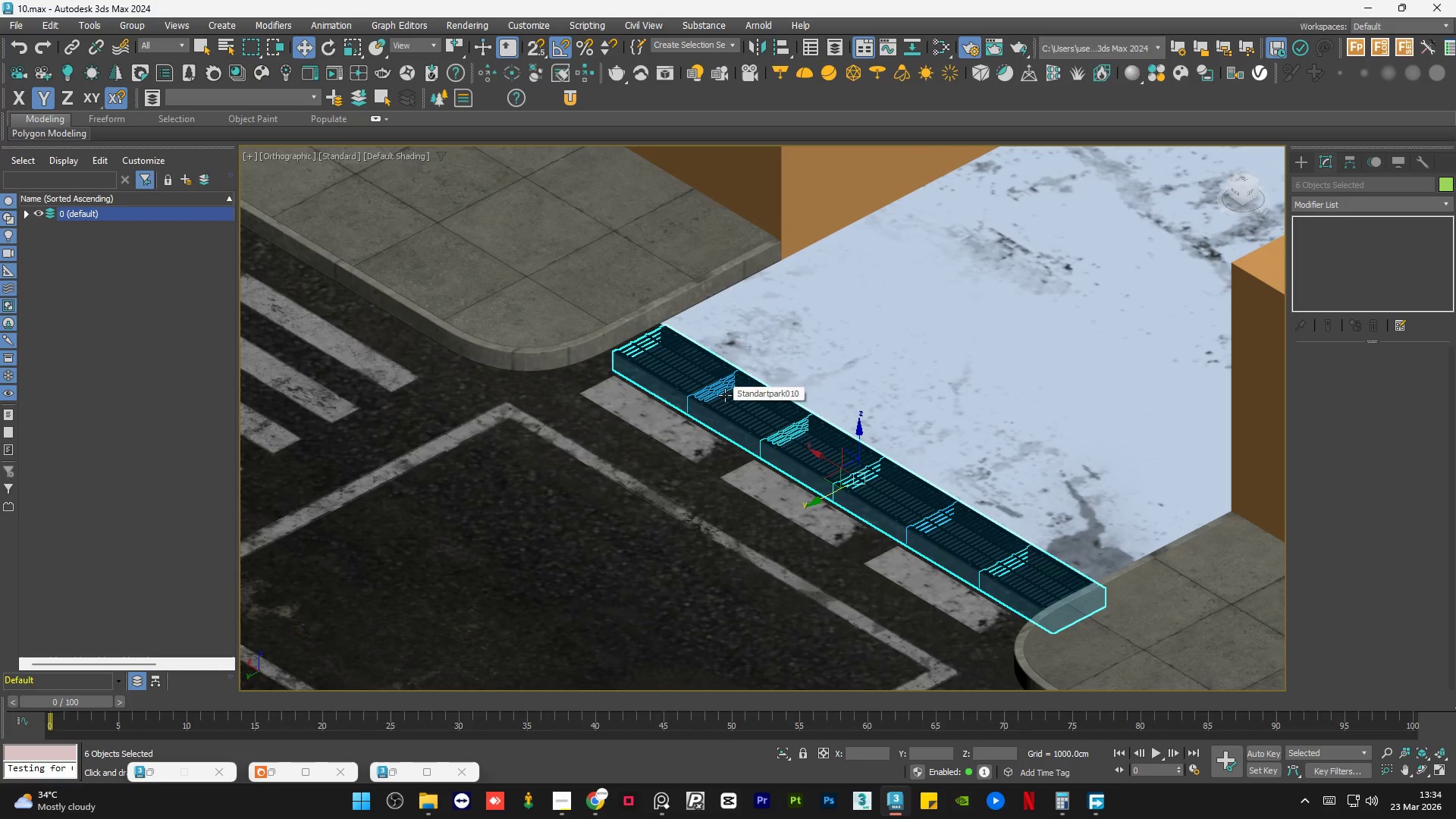 
scroll: coordinate [784, 394], scroll_direction: up, amount: 4.0
 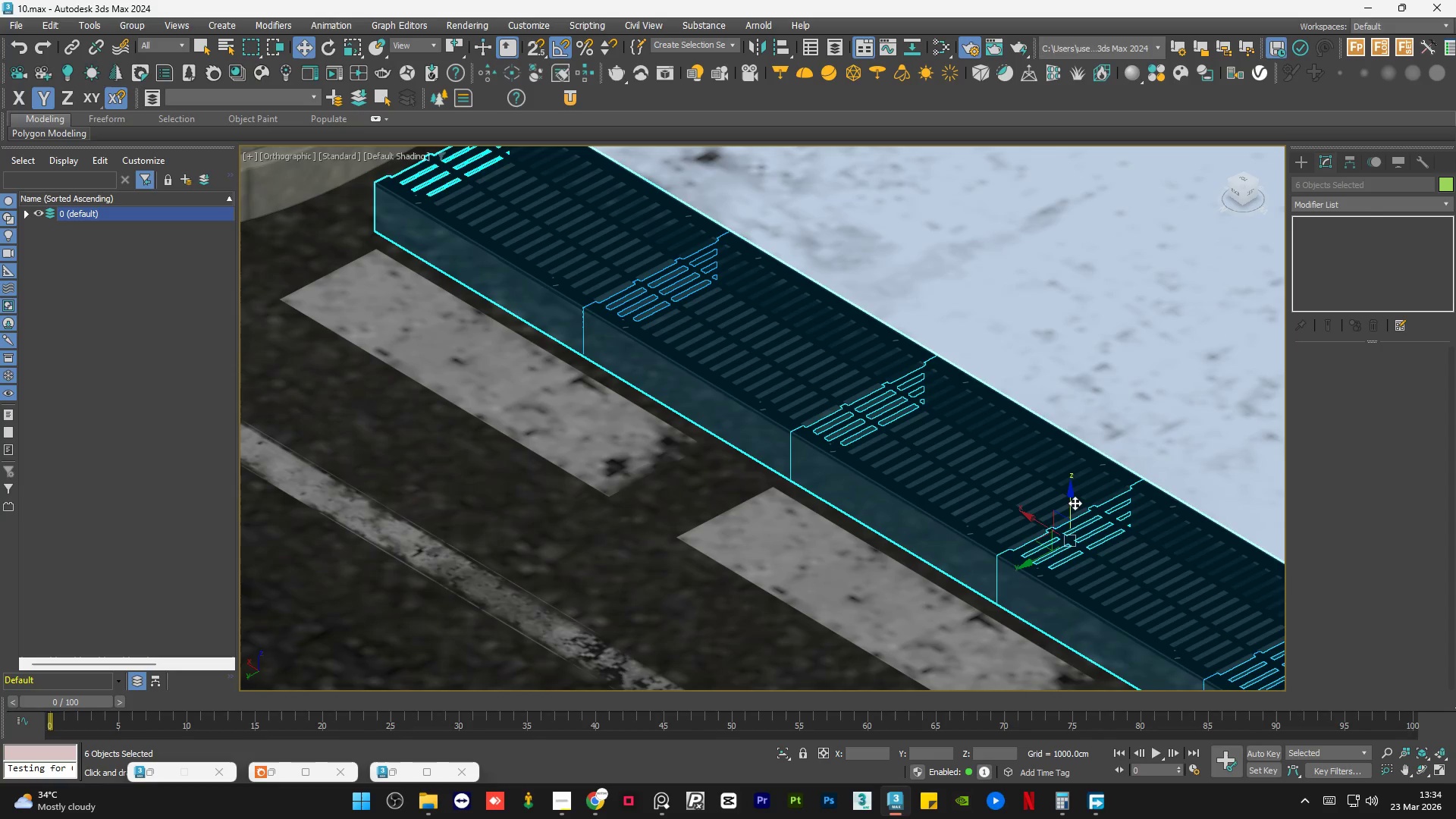 
left_click_drag(start_coordinate=[1074, 502], to_coordinate=[1078, 502])
 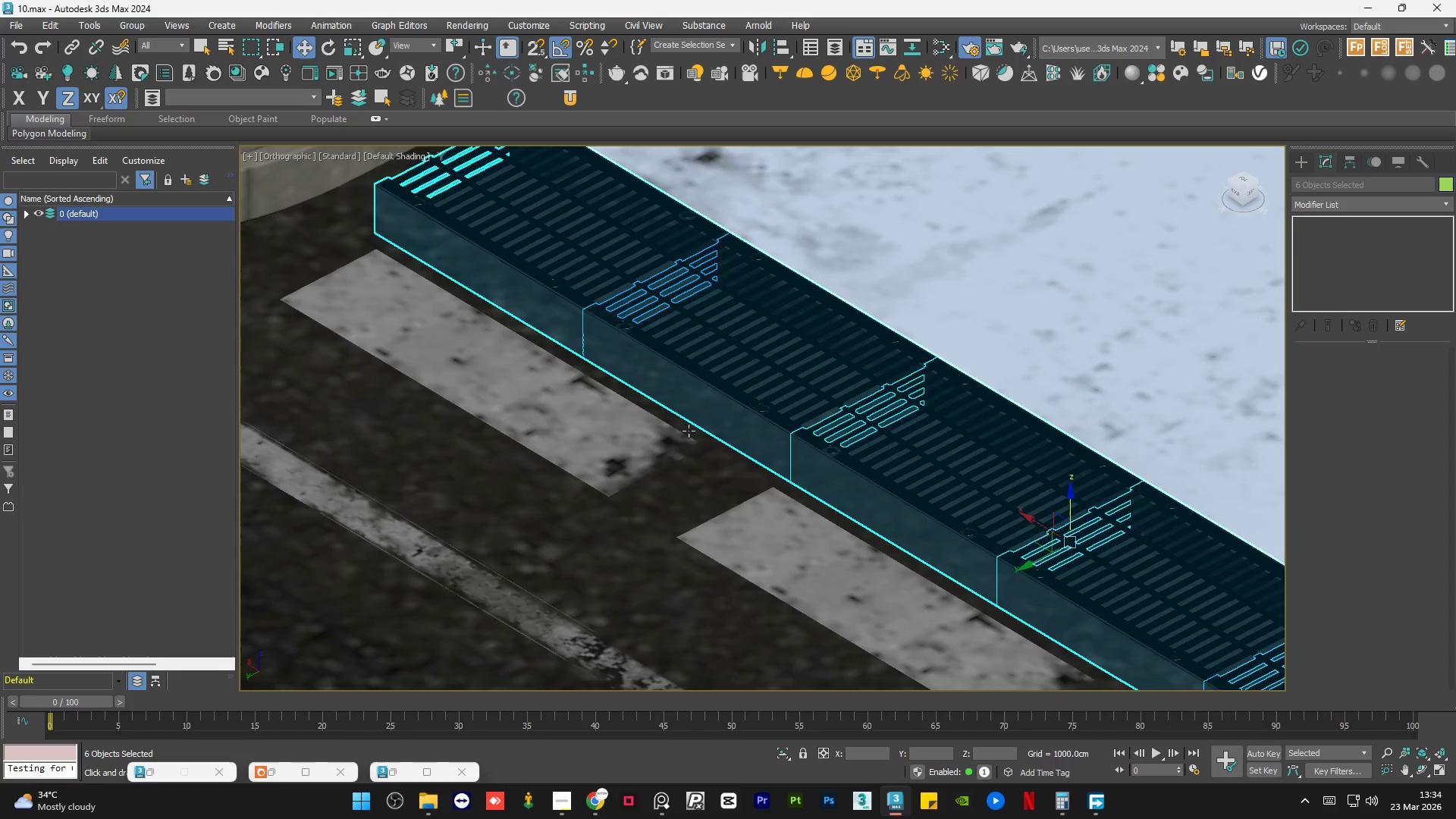 
left_click([732, 309])
 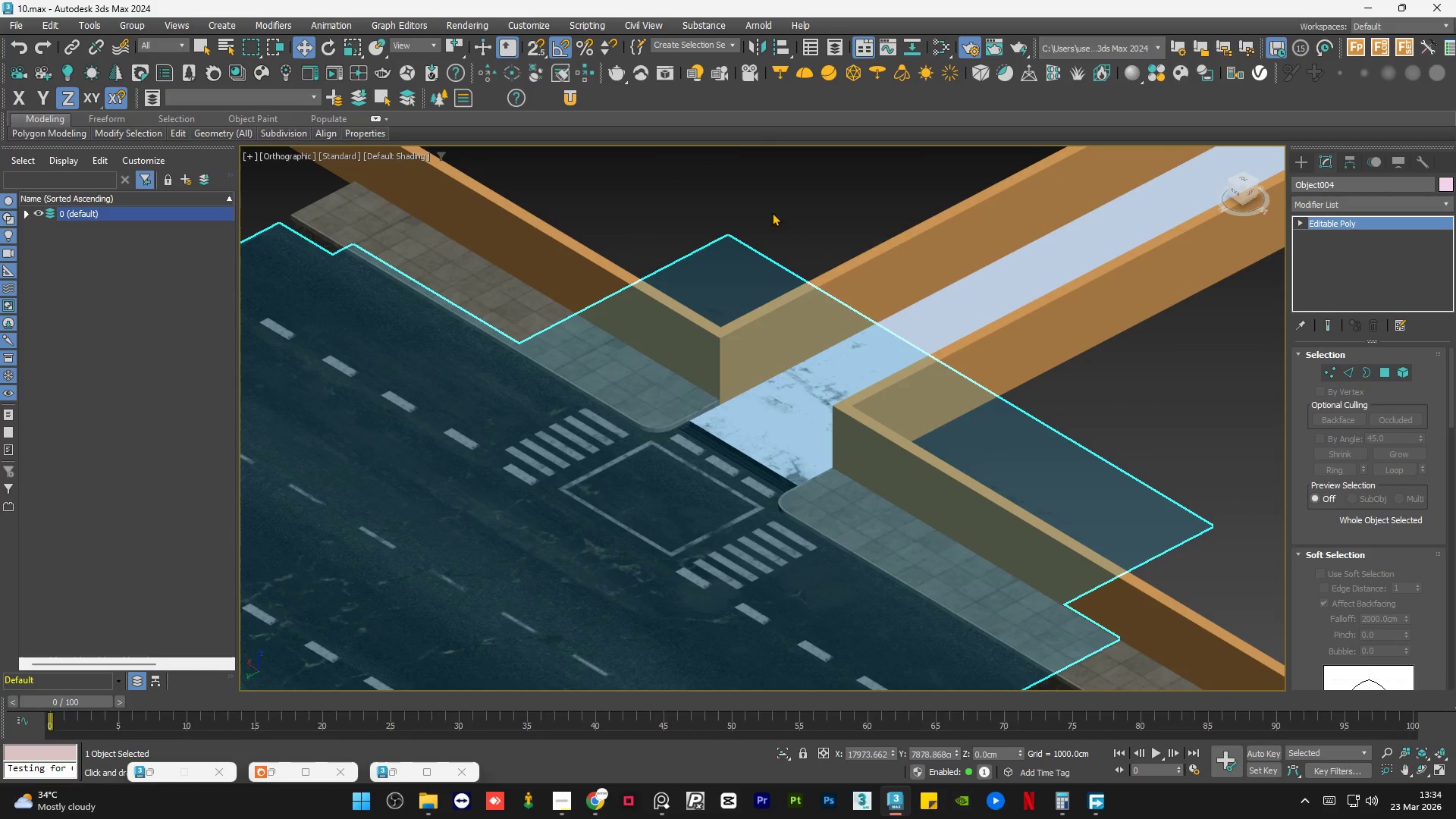 
scroll: coordinate [713, 439], scroll_direction: down, amount: 7.0
 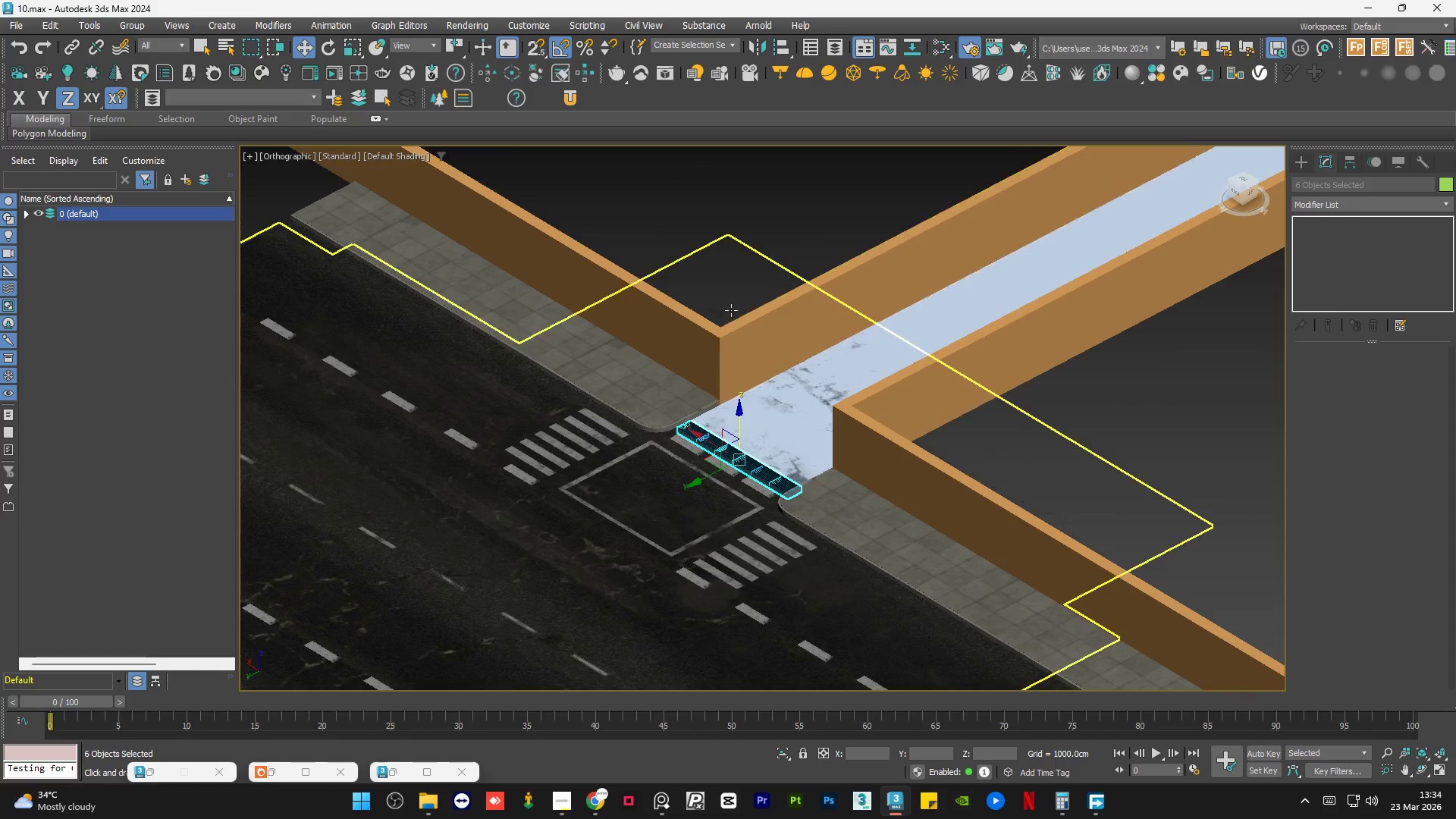 
double_click([777, 206])
 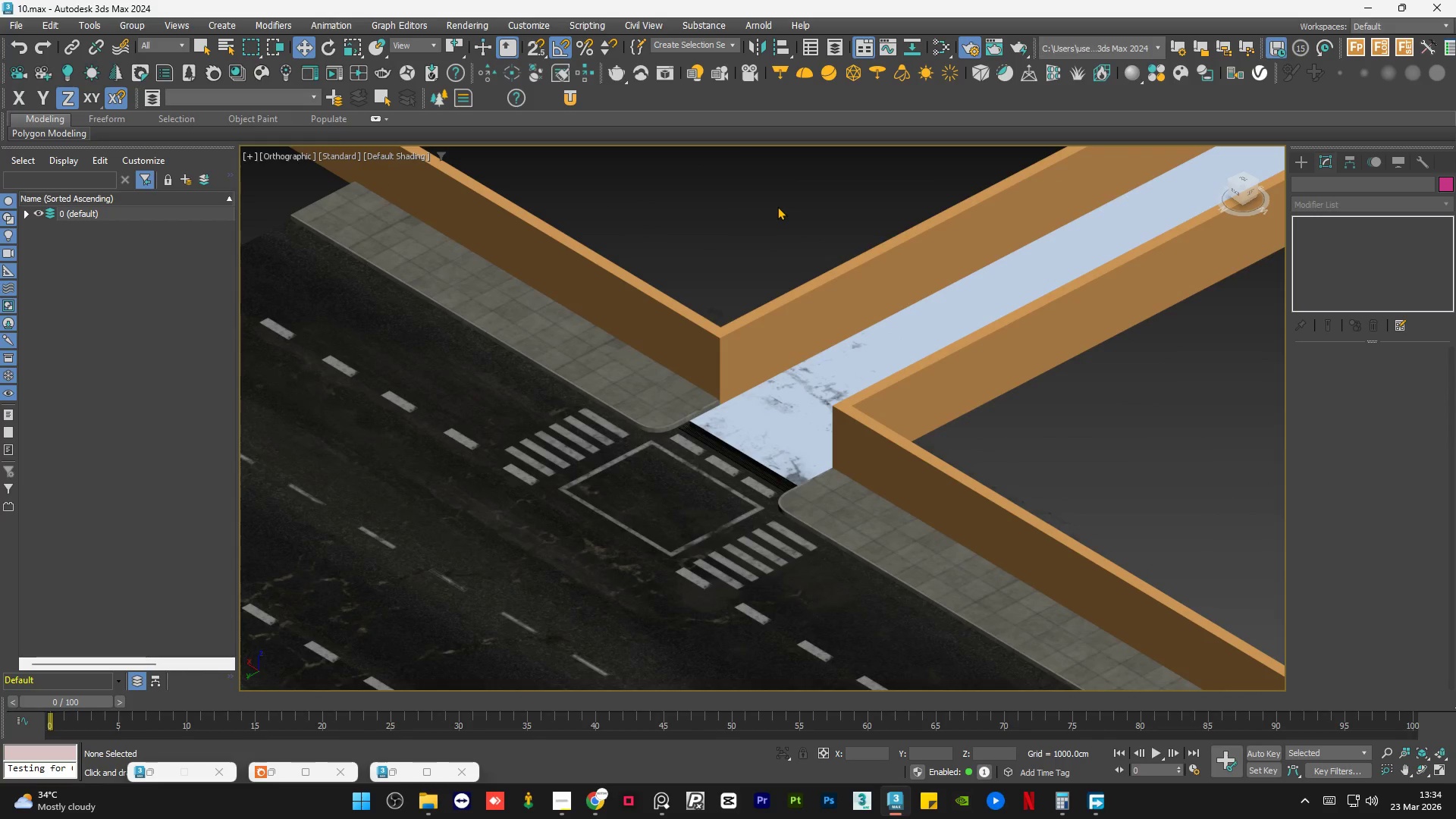 
key(Control+S)
 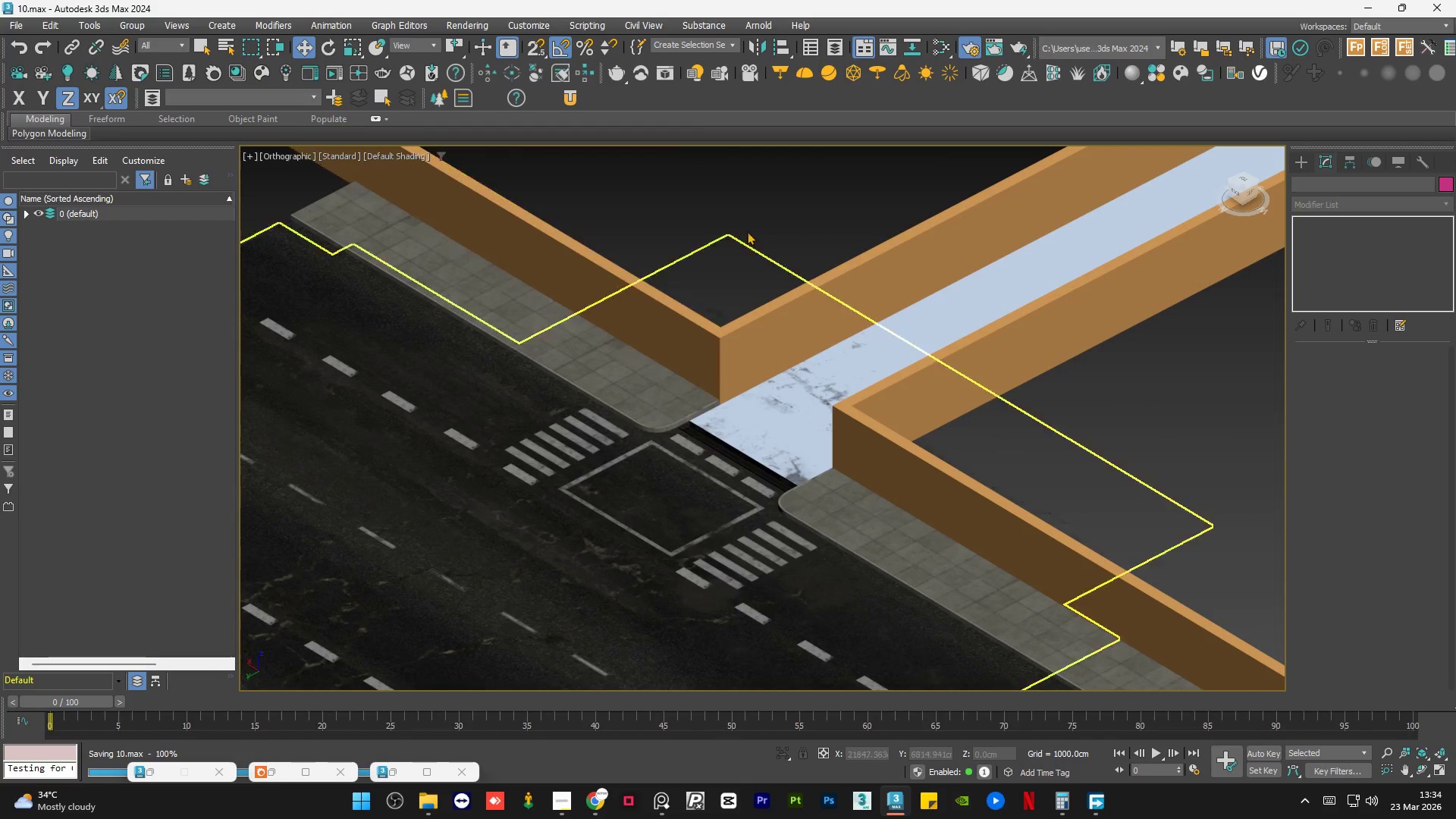 
double_click([764, 190])
 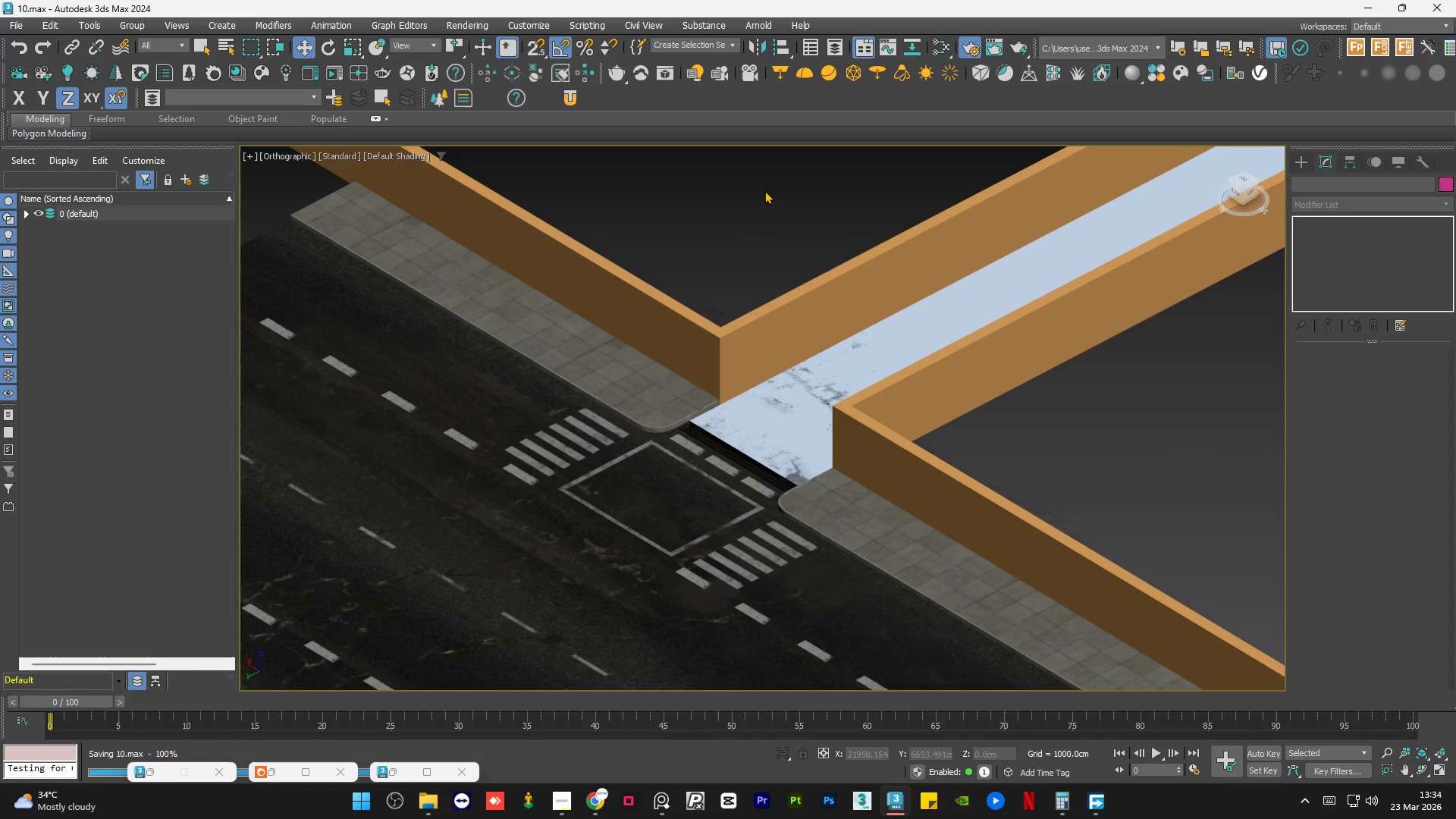 
triple_click([764, 190])
 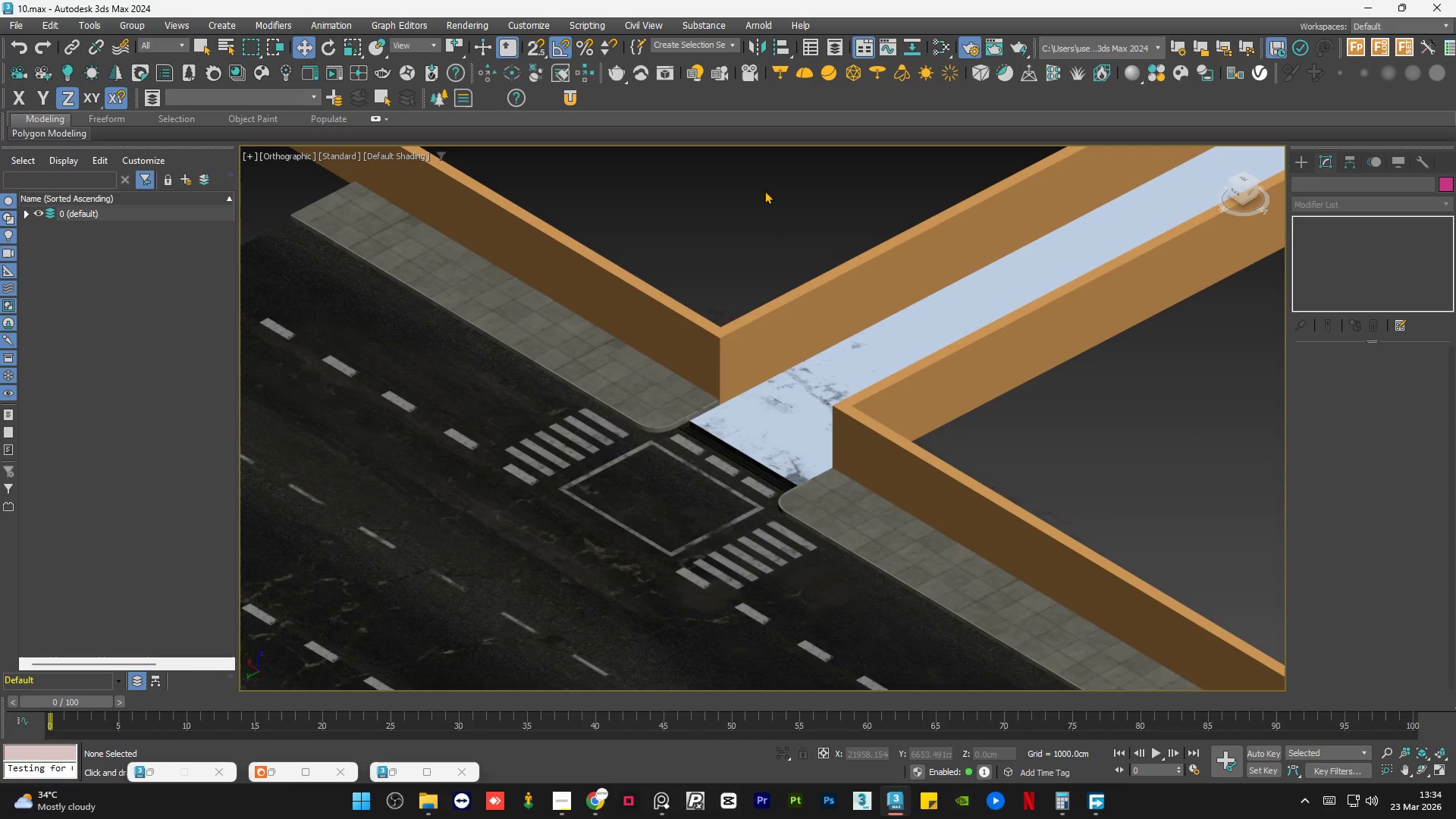 
key(Control+S)
 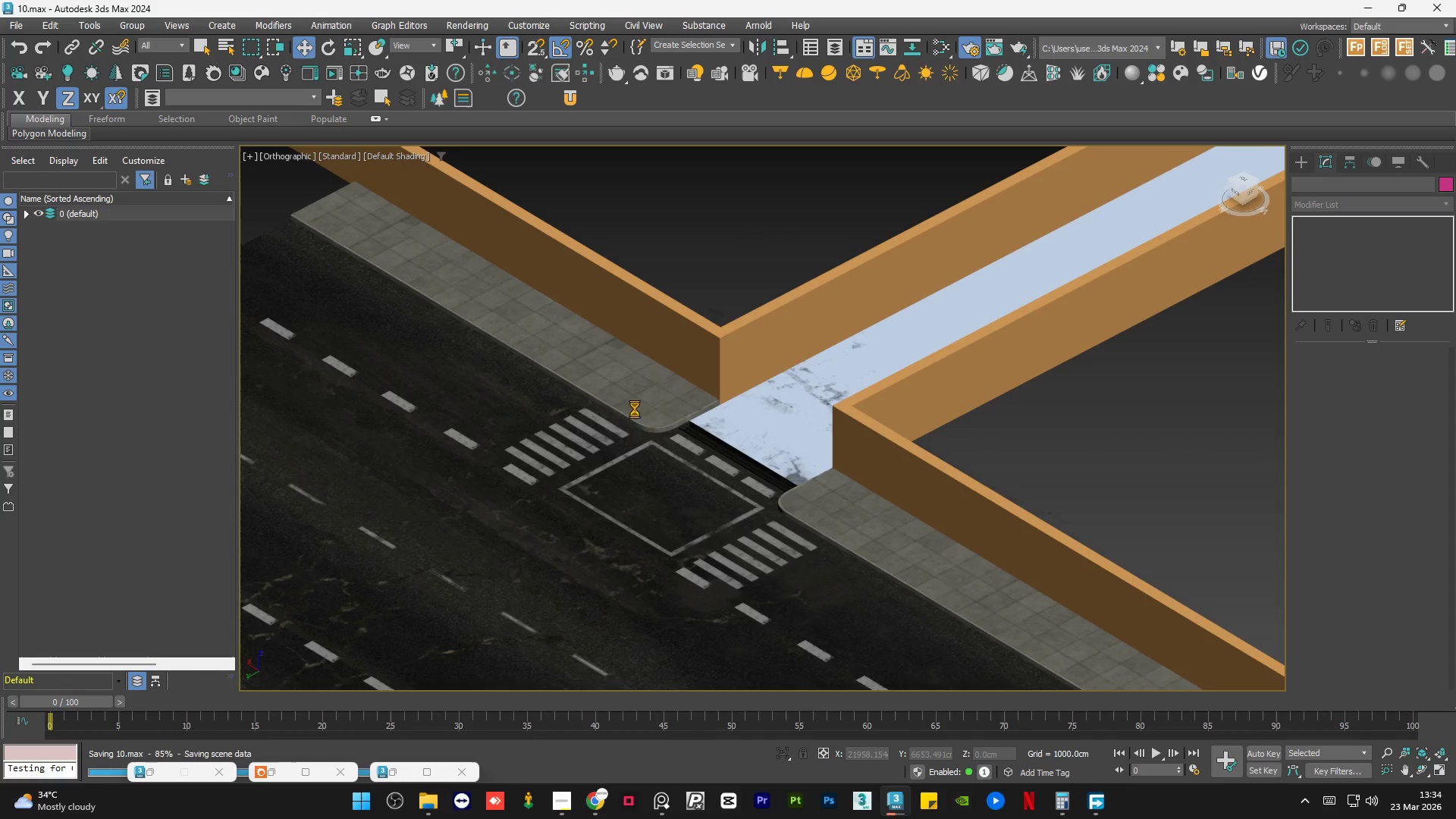 
hold_key(key=AltLeft, duration=0.67)
 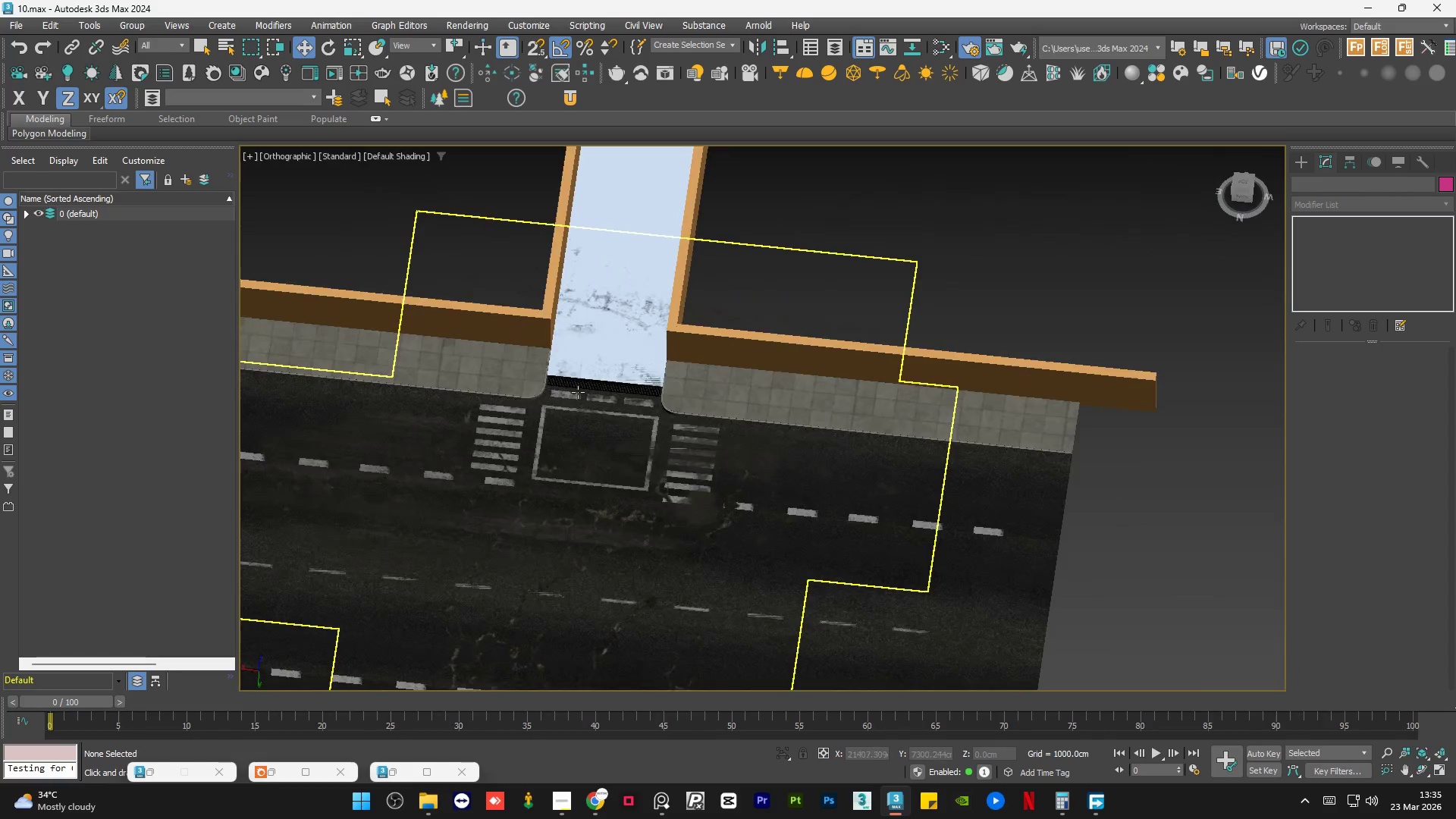 
scroll: coordinate [627, 375], scroll_direction: down, amount: 1.0
 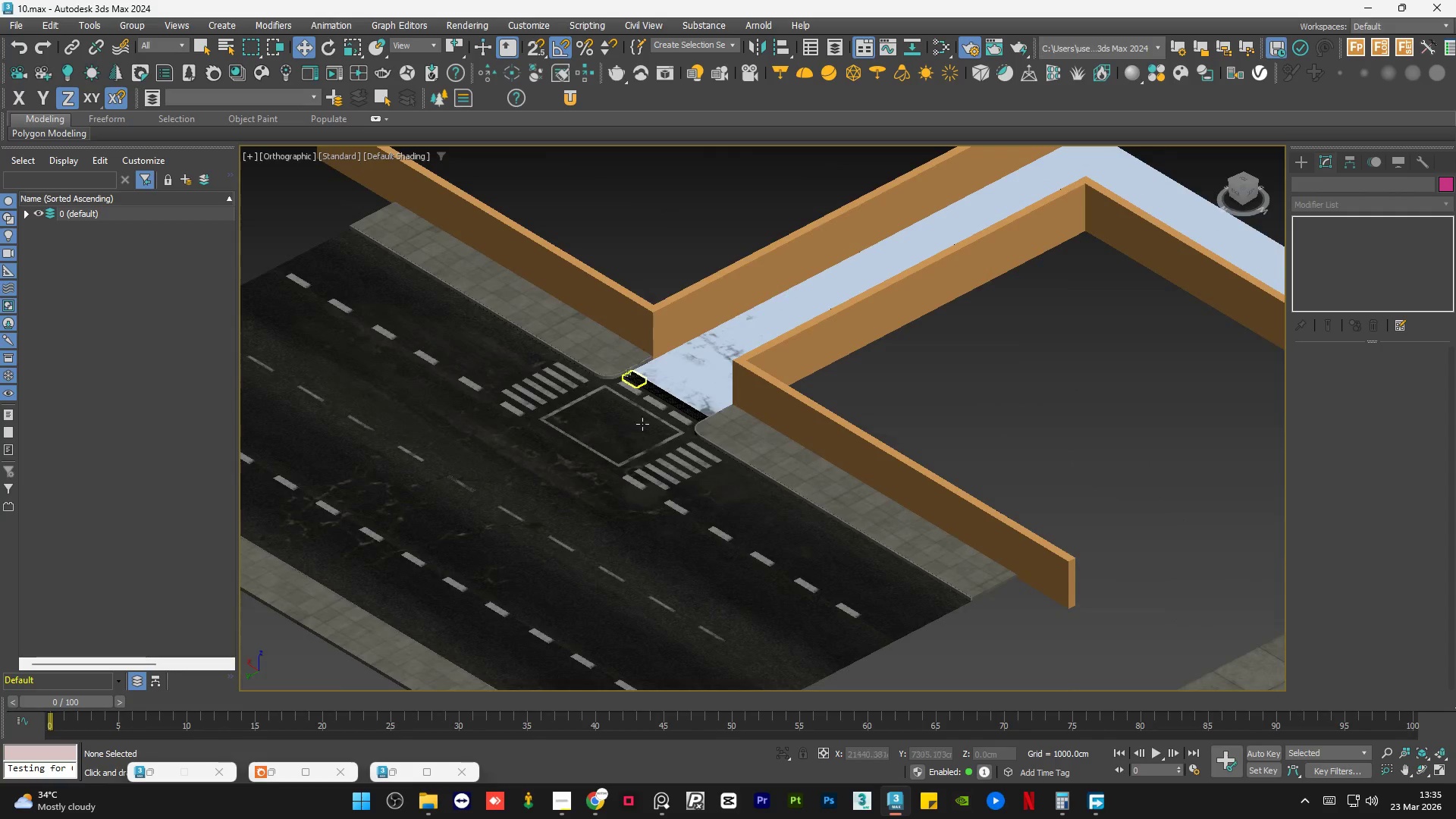 
hold_key(key=AltLeft, duration=0.42)
 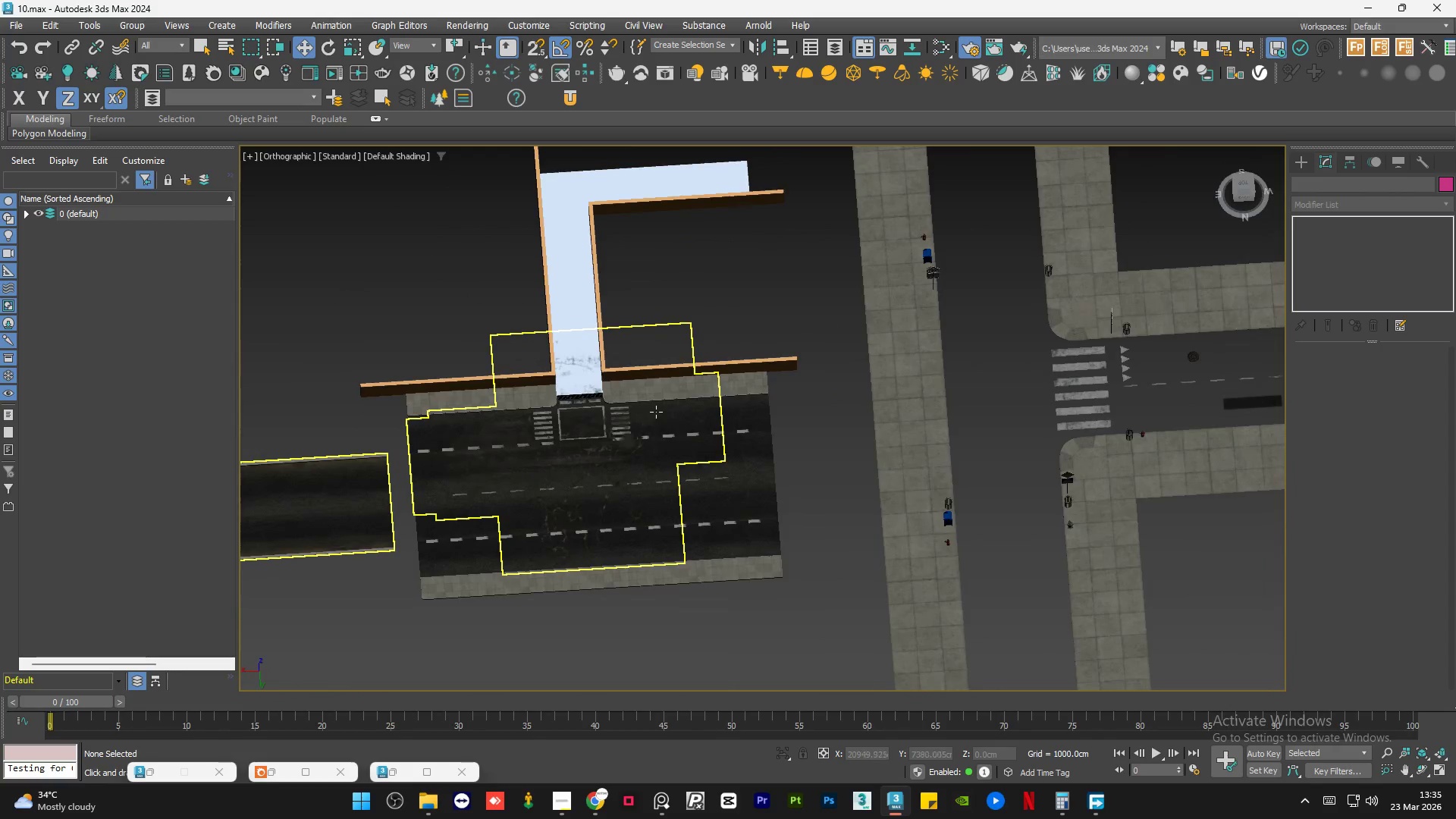 
scroll: coordinate [570, 381], scroll_direction: down, amount: 2.0
 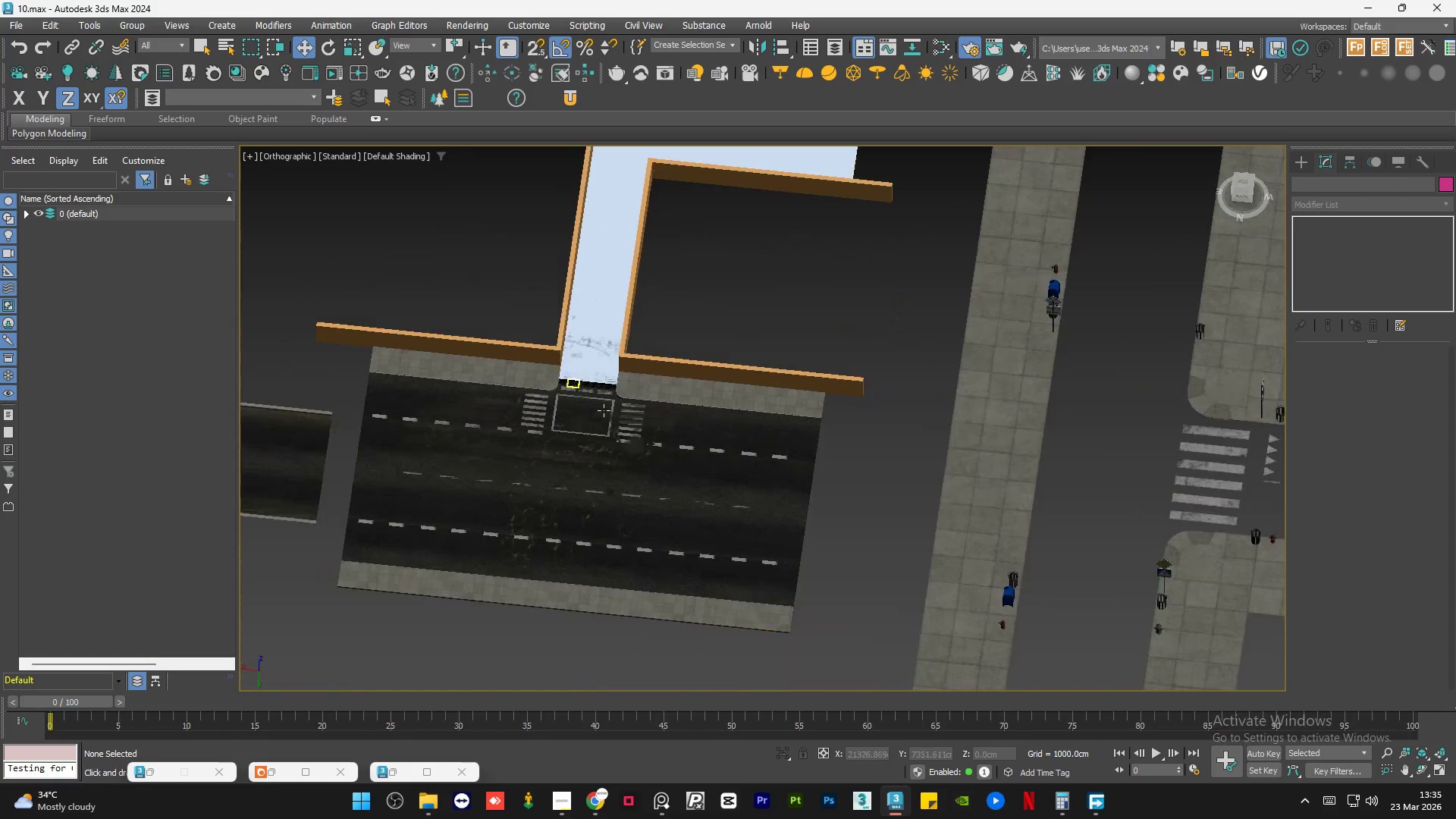 
scroll: coordinate [632, 429], scroll_direction: none, amount: 0.0
 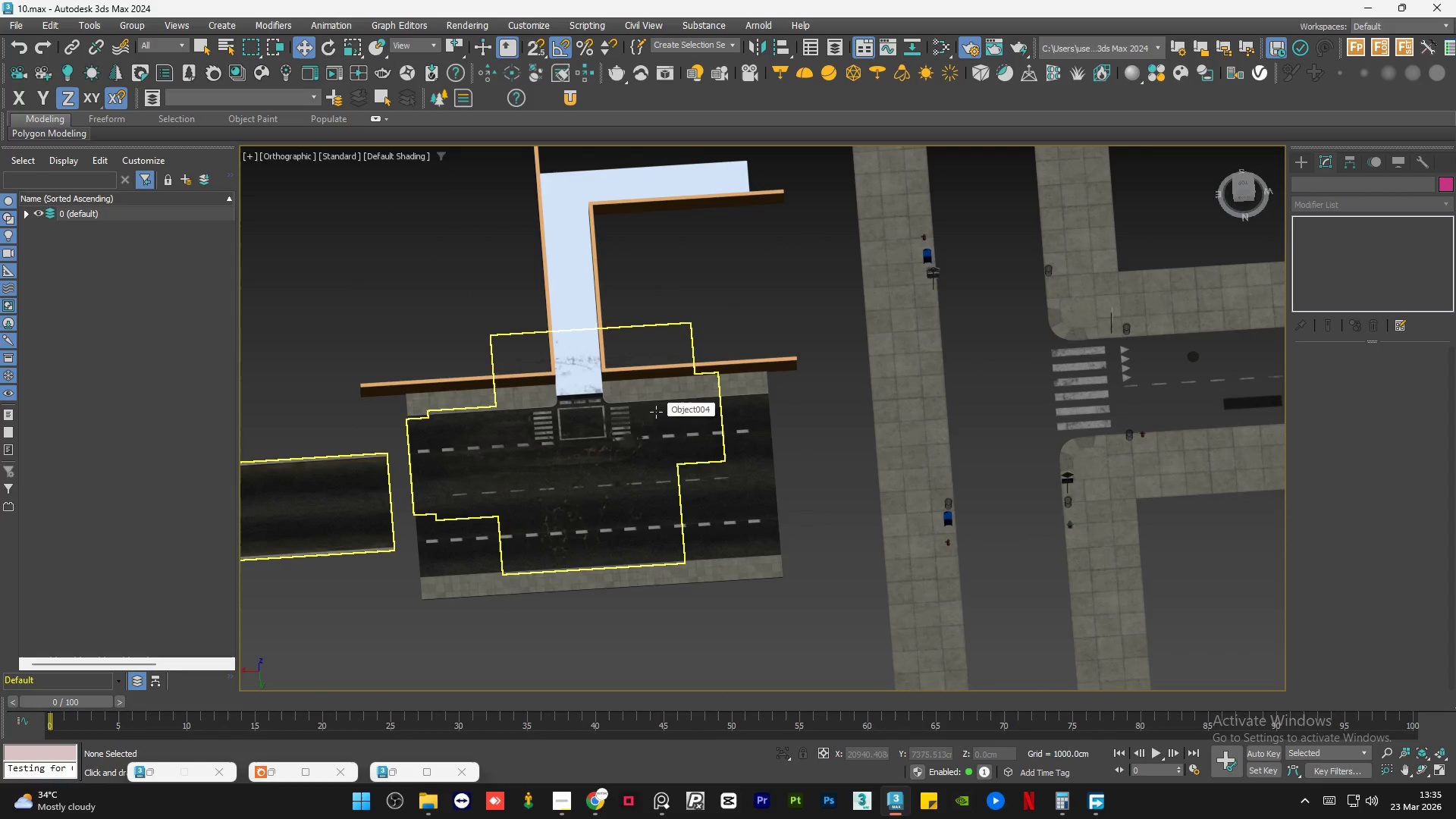 
hold_key(key=AltLeft, duration=1.51)
 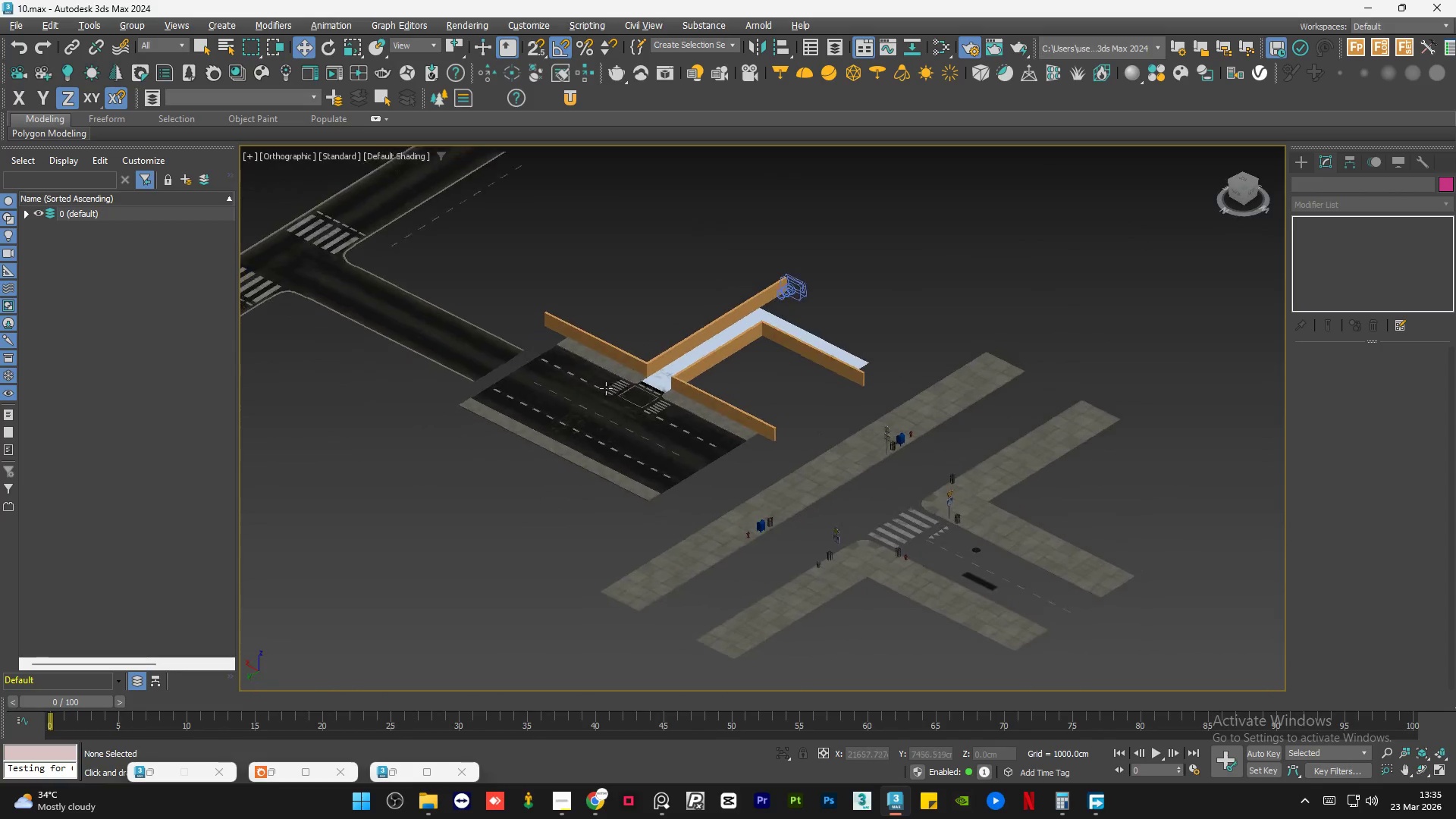 
scroll: coordinate [656, 409], scroll_direction: down, amount: 1.0
 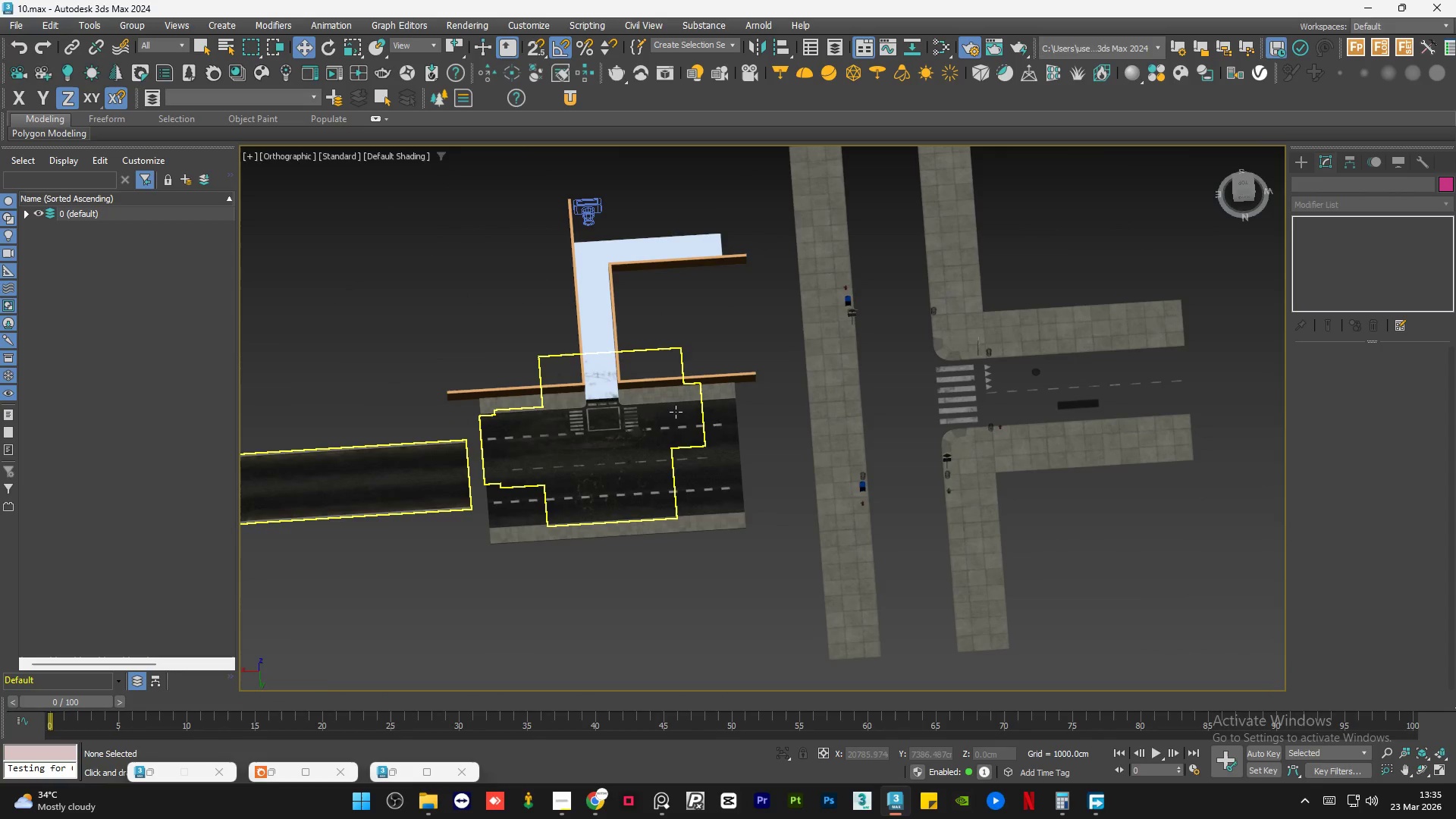 
hold_key(key=AltLeft, duration=0.89)
 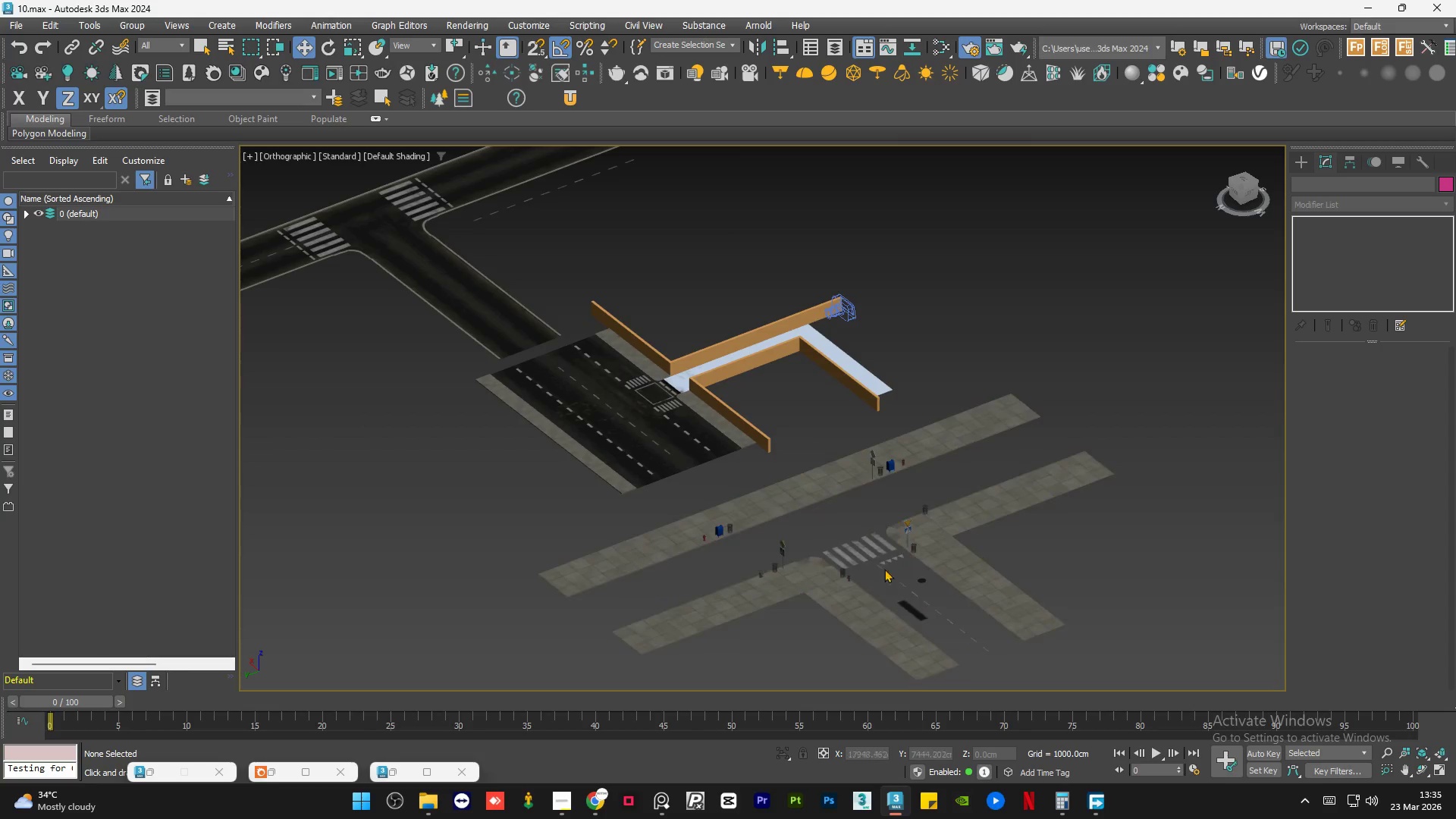 
scroll: coordinate [920, 530], scroll_direction: up, amount: 6.0
 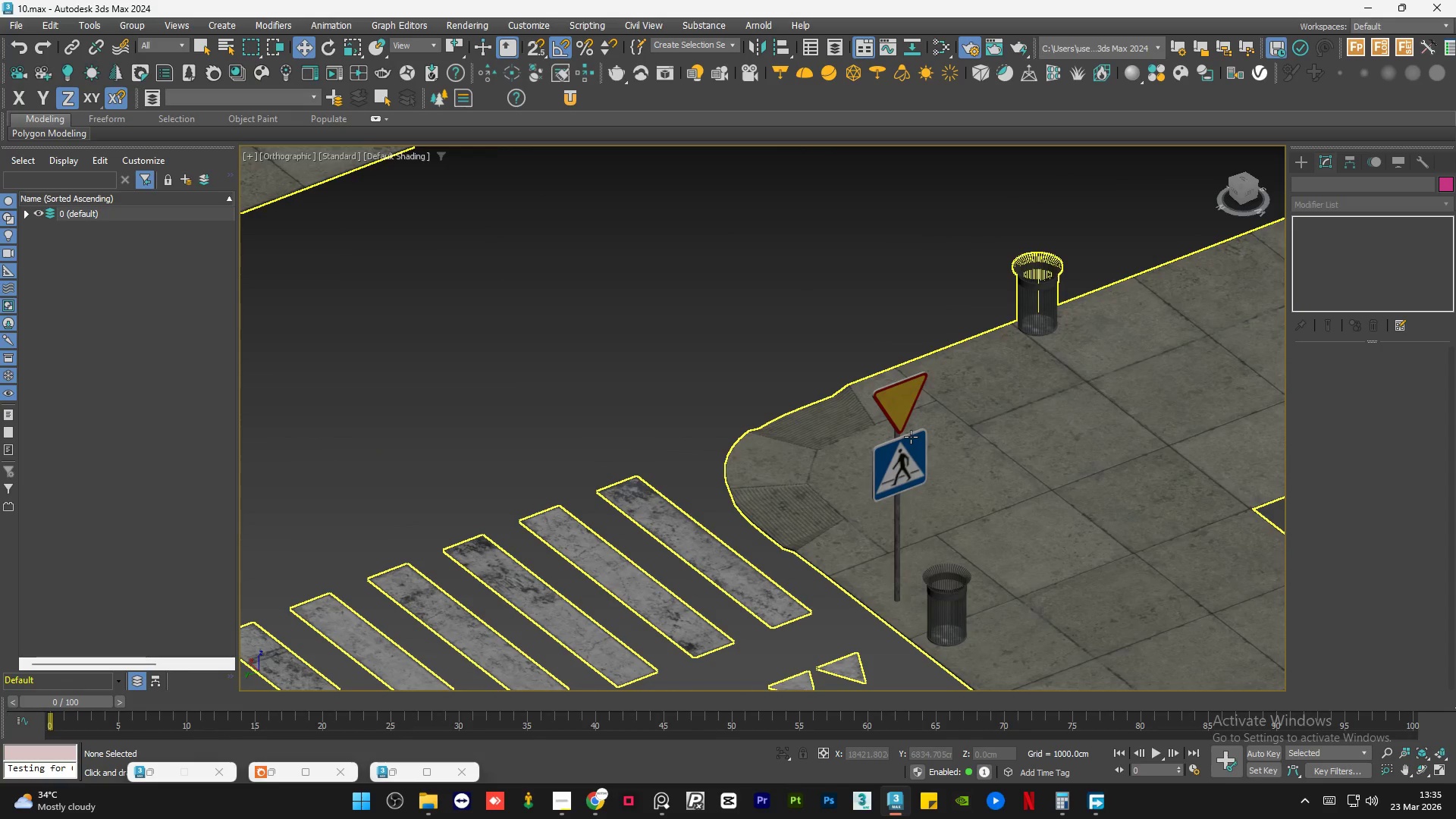 
hold_key(key=AltLeft, duration=1.0)
 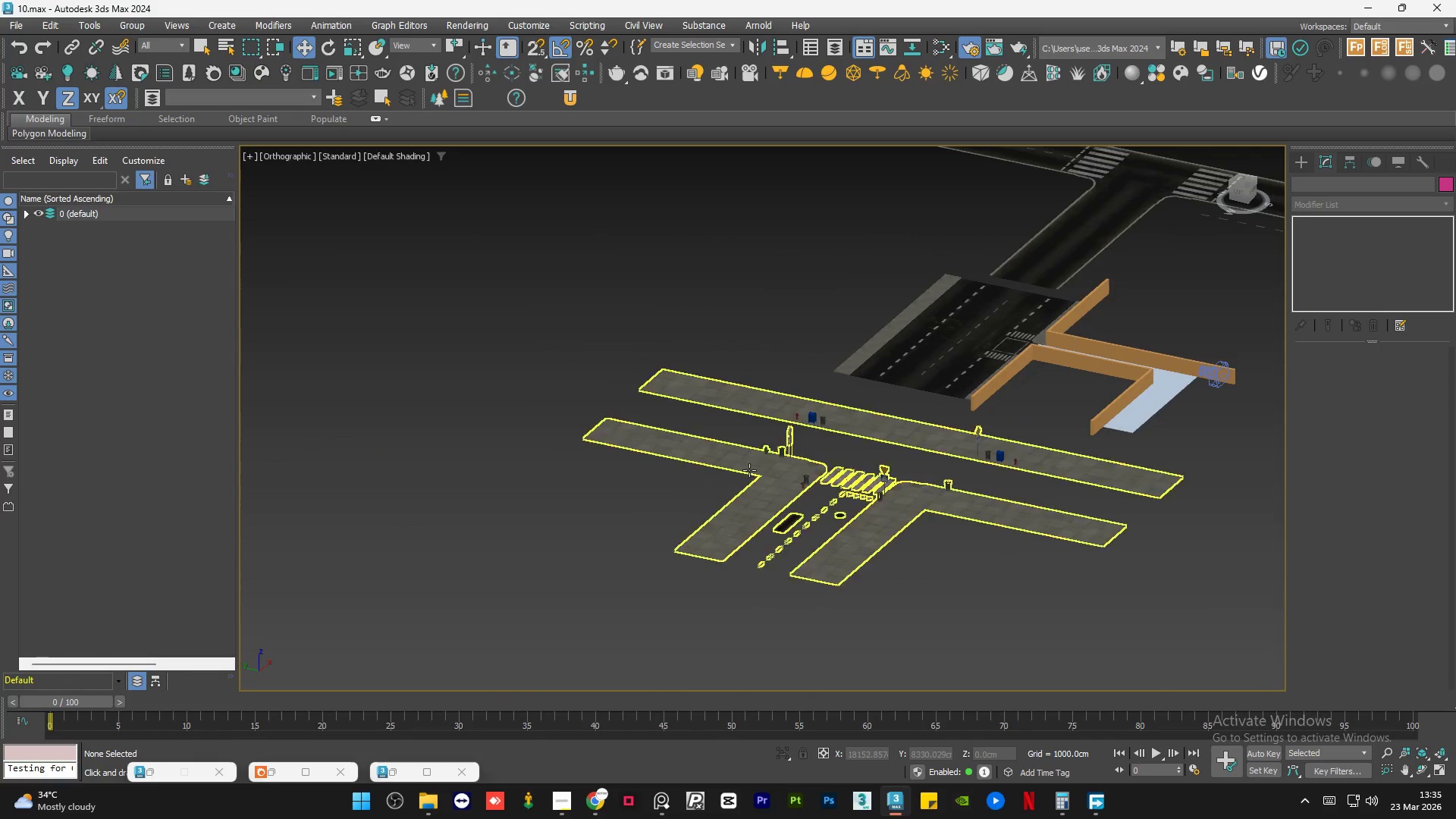 
scroll: coordinate [749, 470], scroll_direction: down, amount: 7.0
 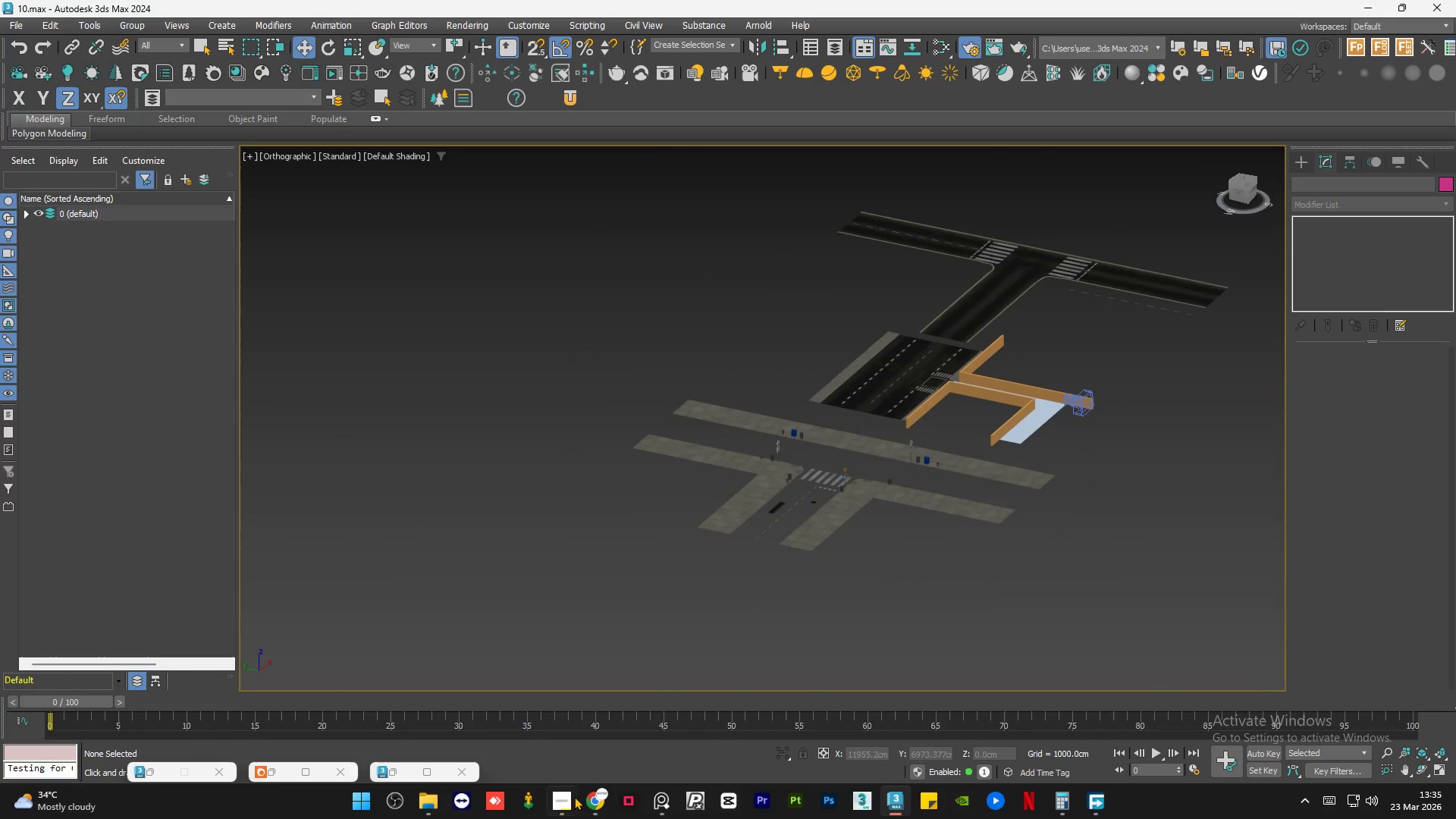 
left_click([571, 803])